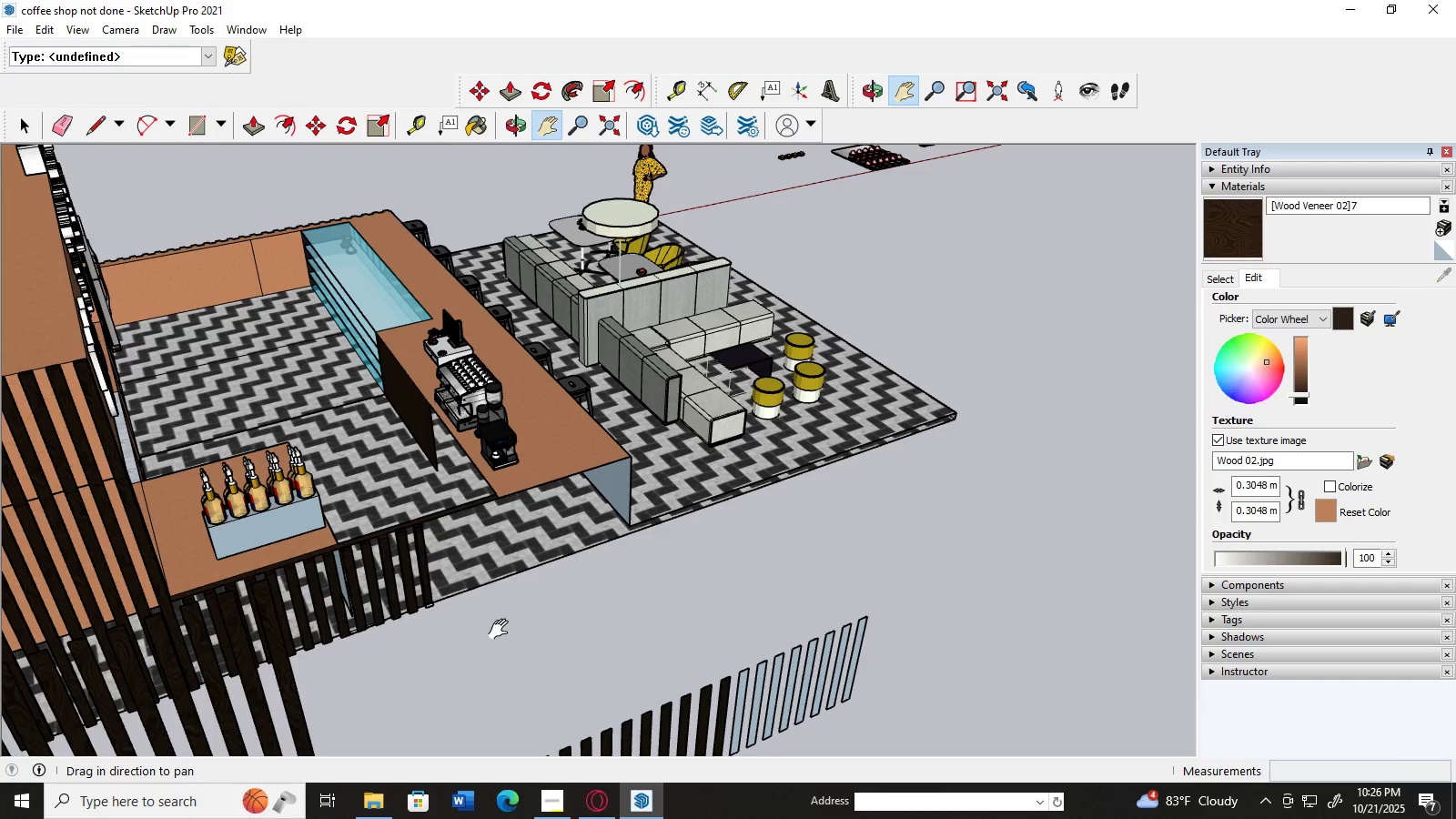 
left_click_drag(start_coordinate=[502, 630], to_coordinate=[391, 500])
 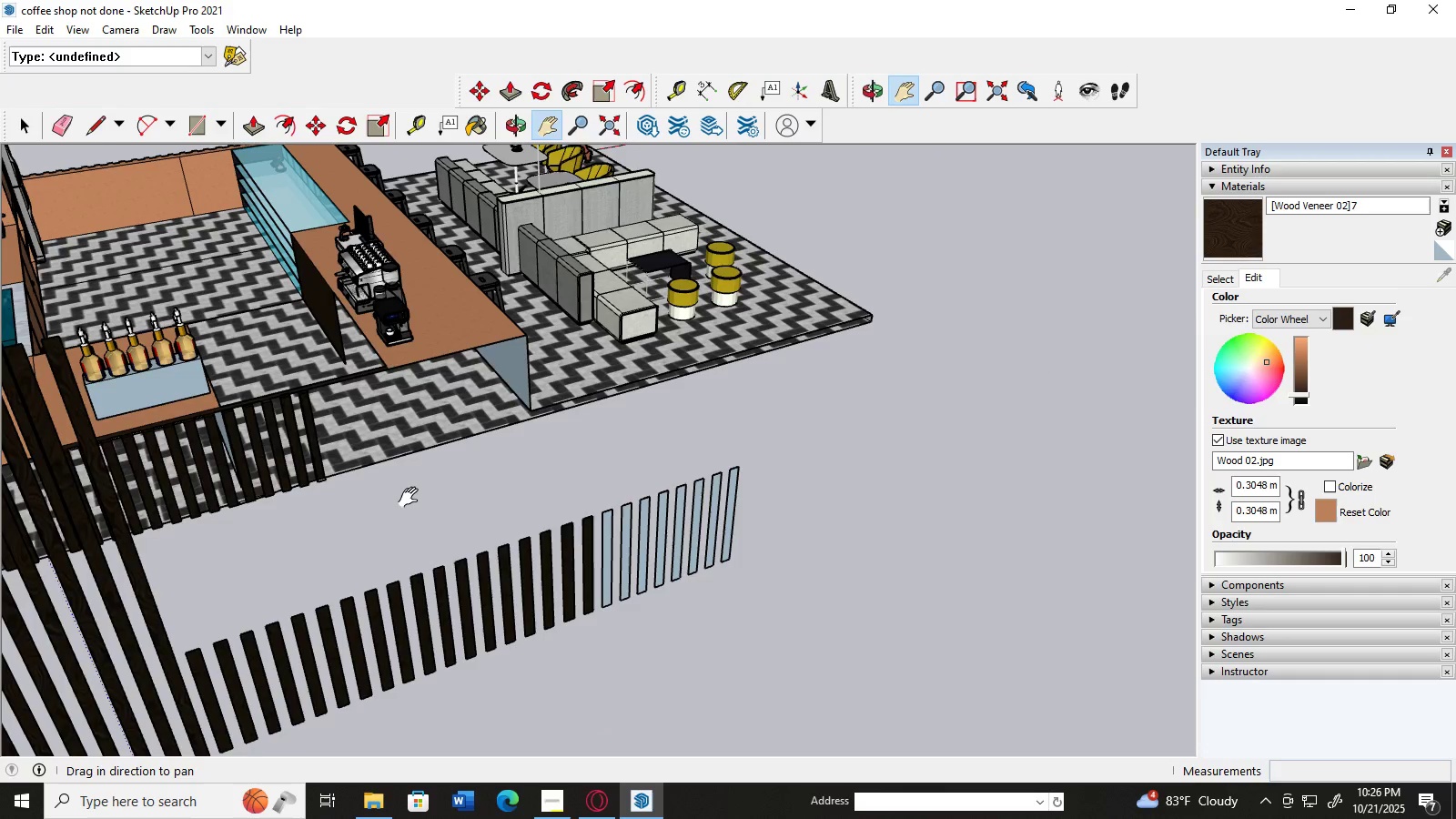 
scroll: coordinate [576, 541], scroll_direction: down, amount: 8.0
 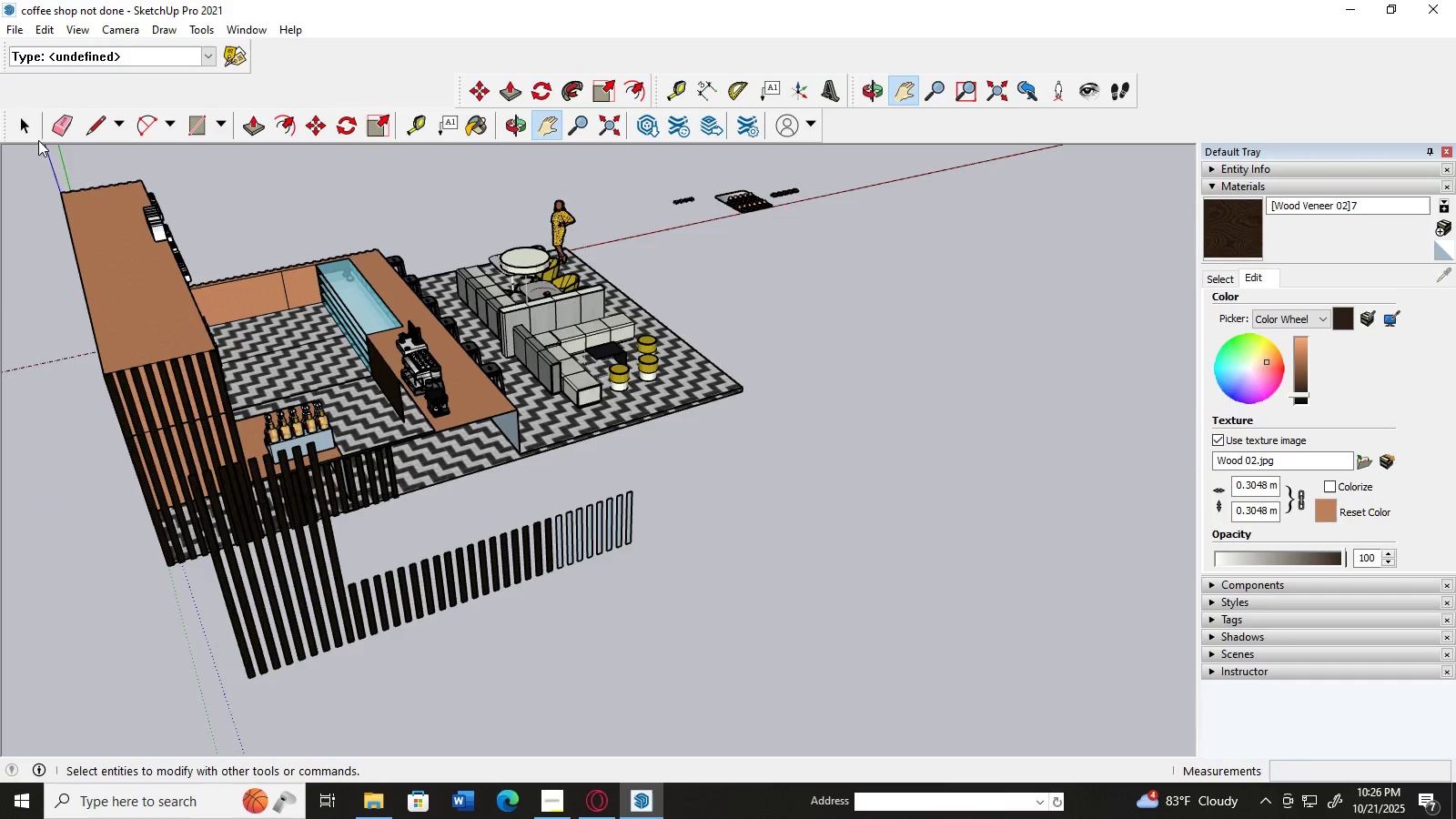 
left_click([34, 136])
 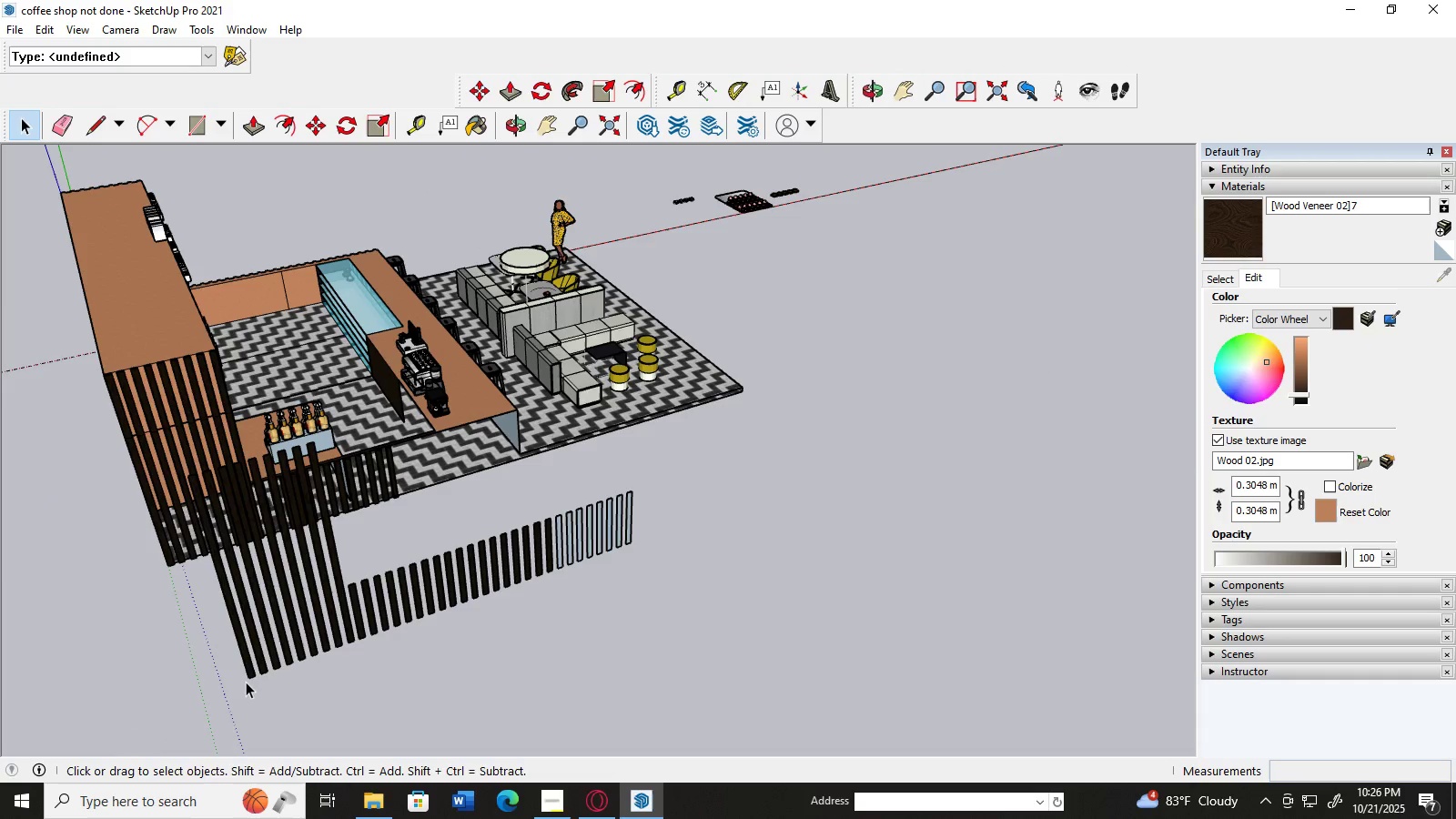 
left_click([246, 682])
 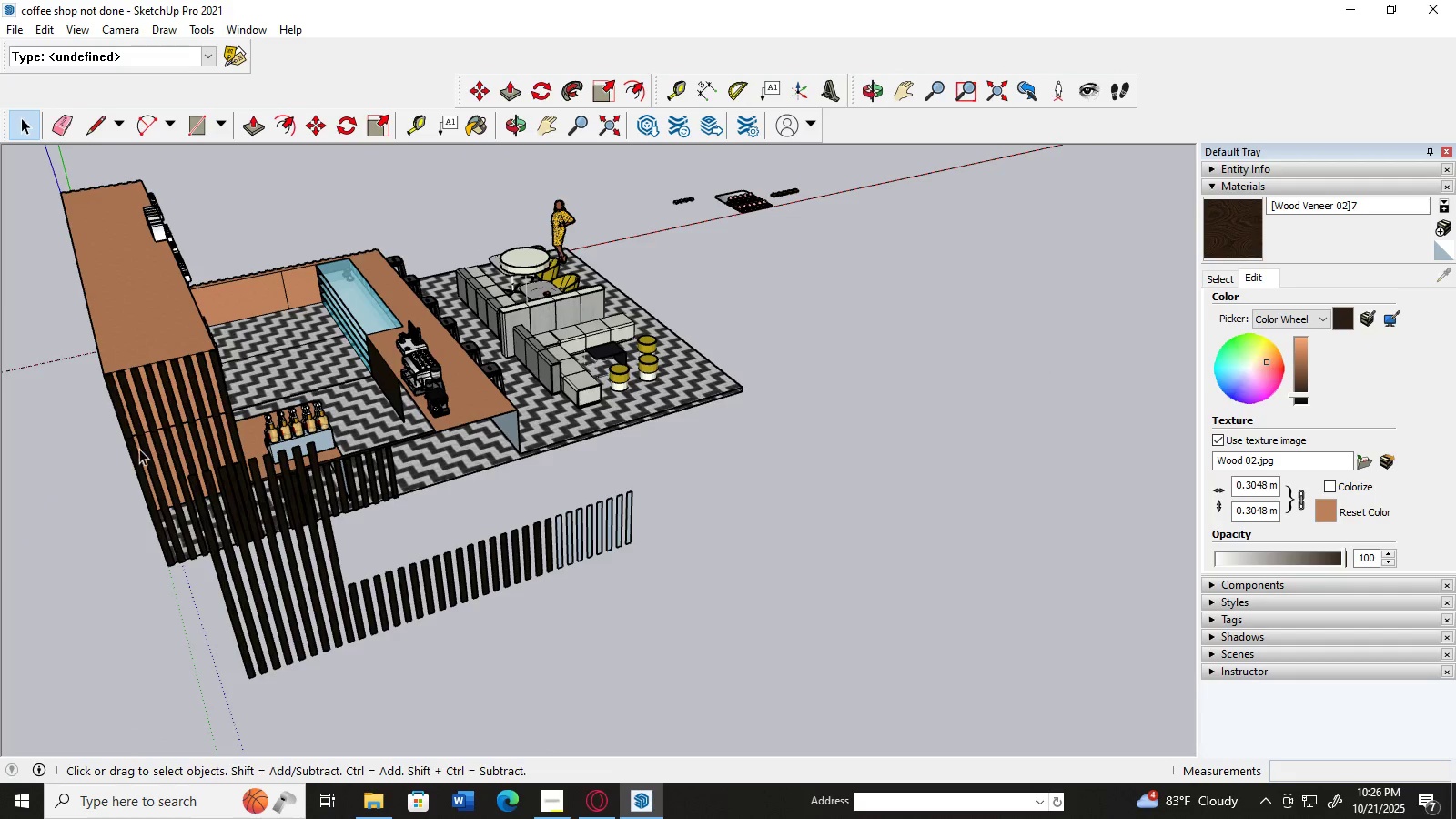 
left_click_drag(start_coordinate=[157, 458], to_coordinate=[747, 709])
 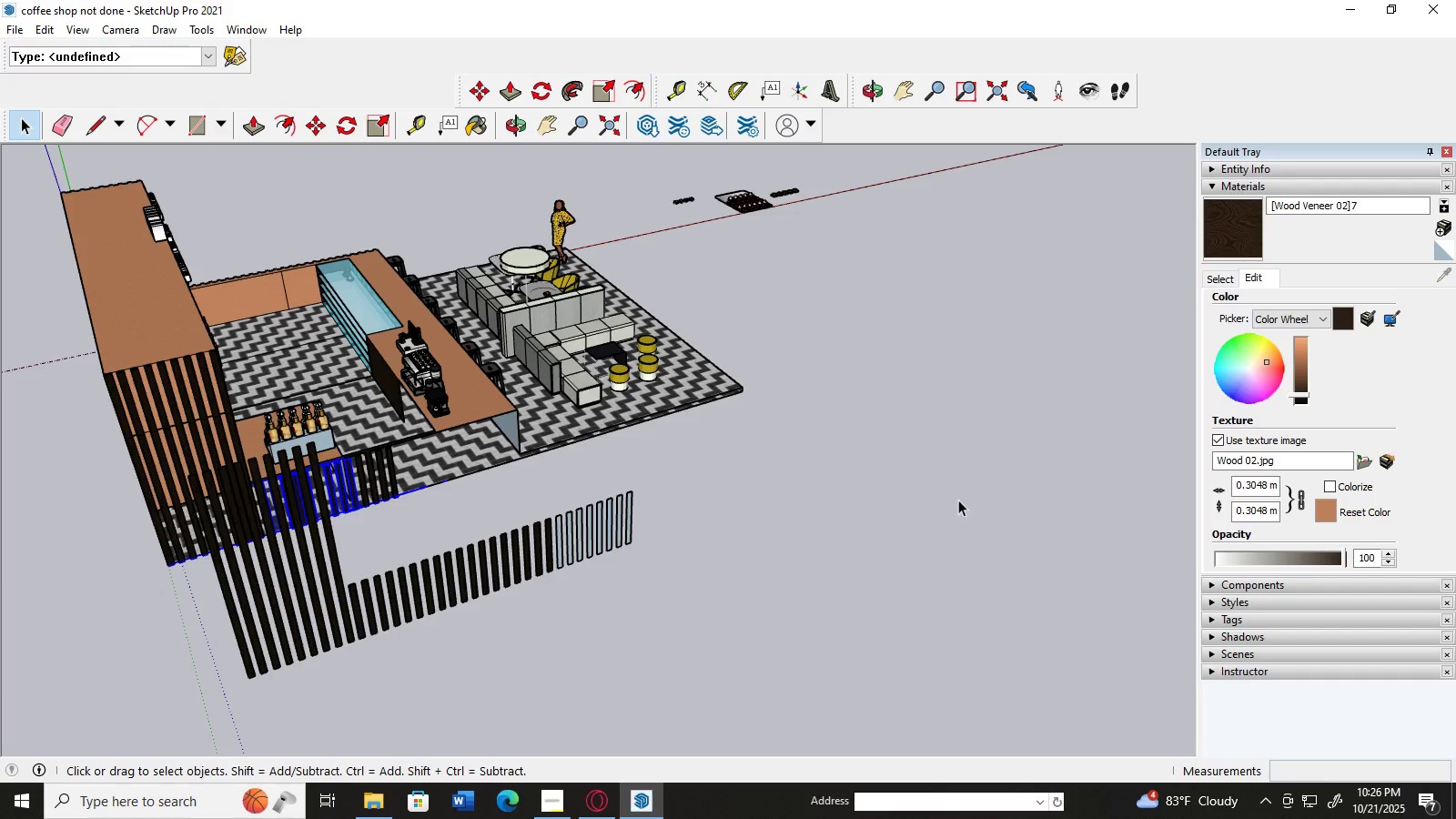 
left_click([922, 530])
 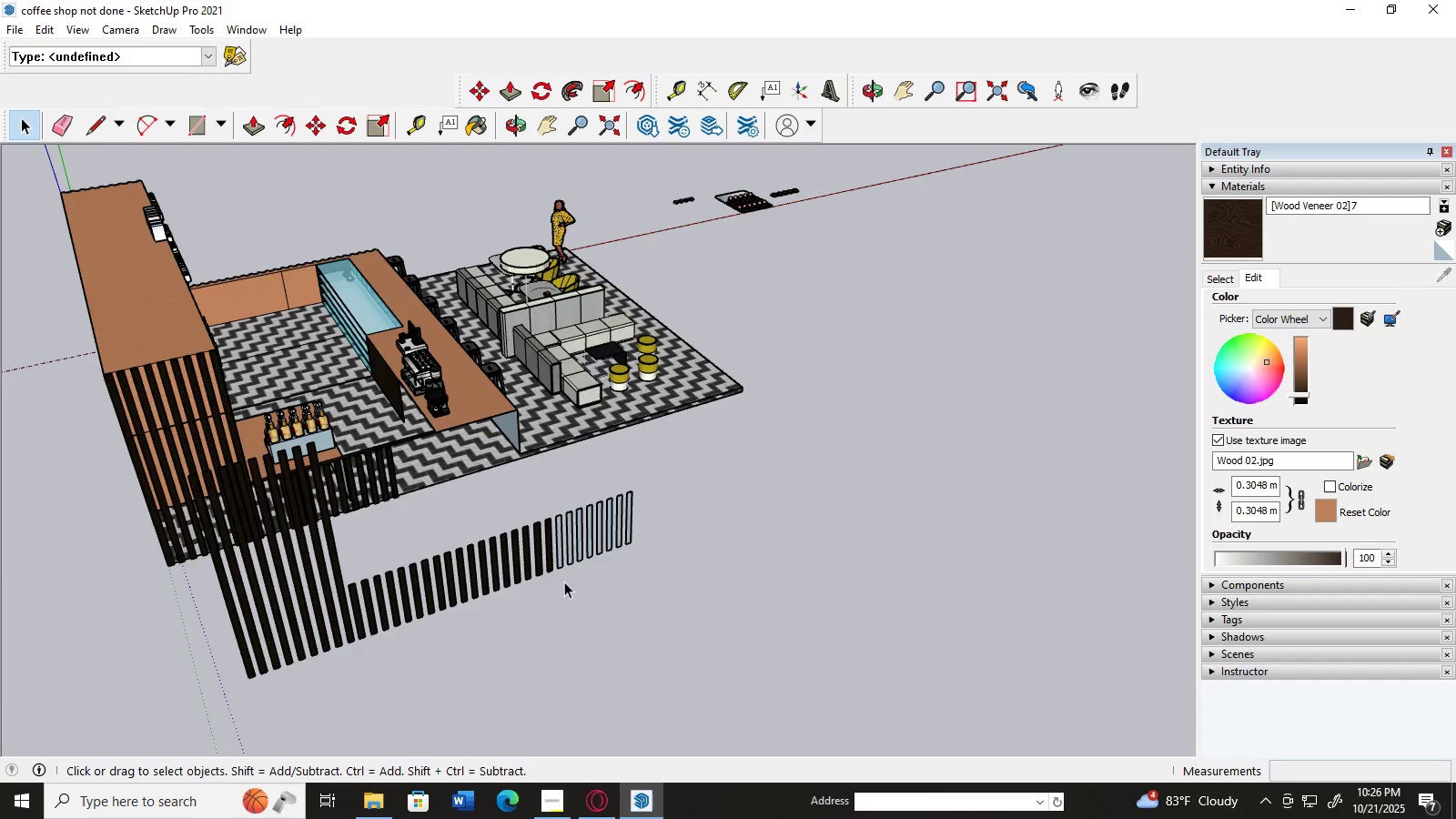 
left_click([511, 568])
 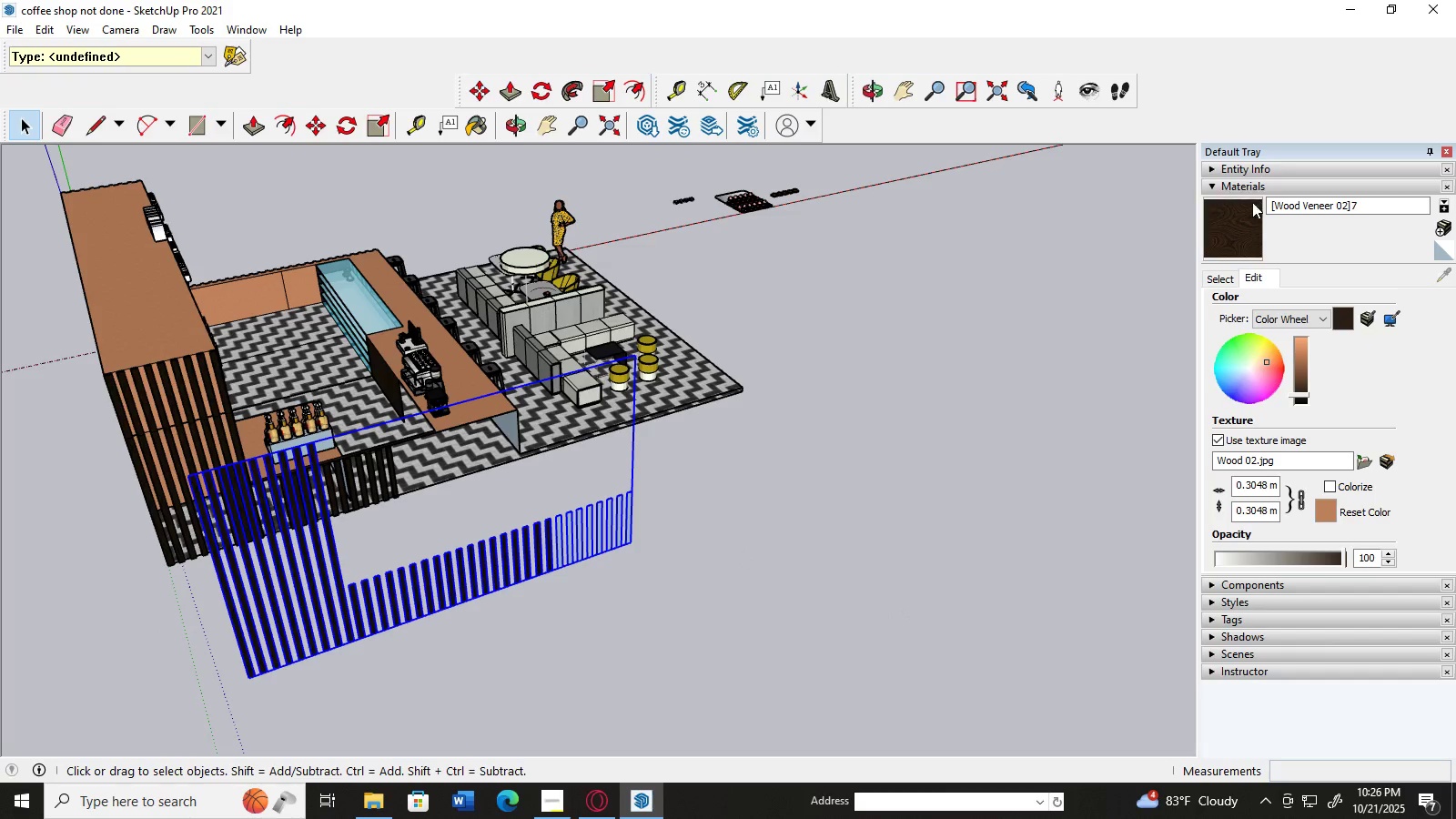 
left_click([1238, 233])
 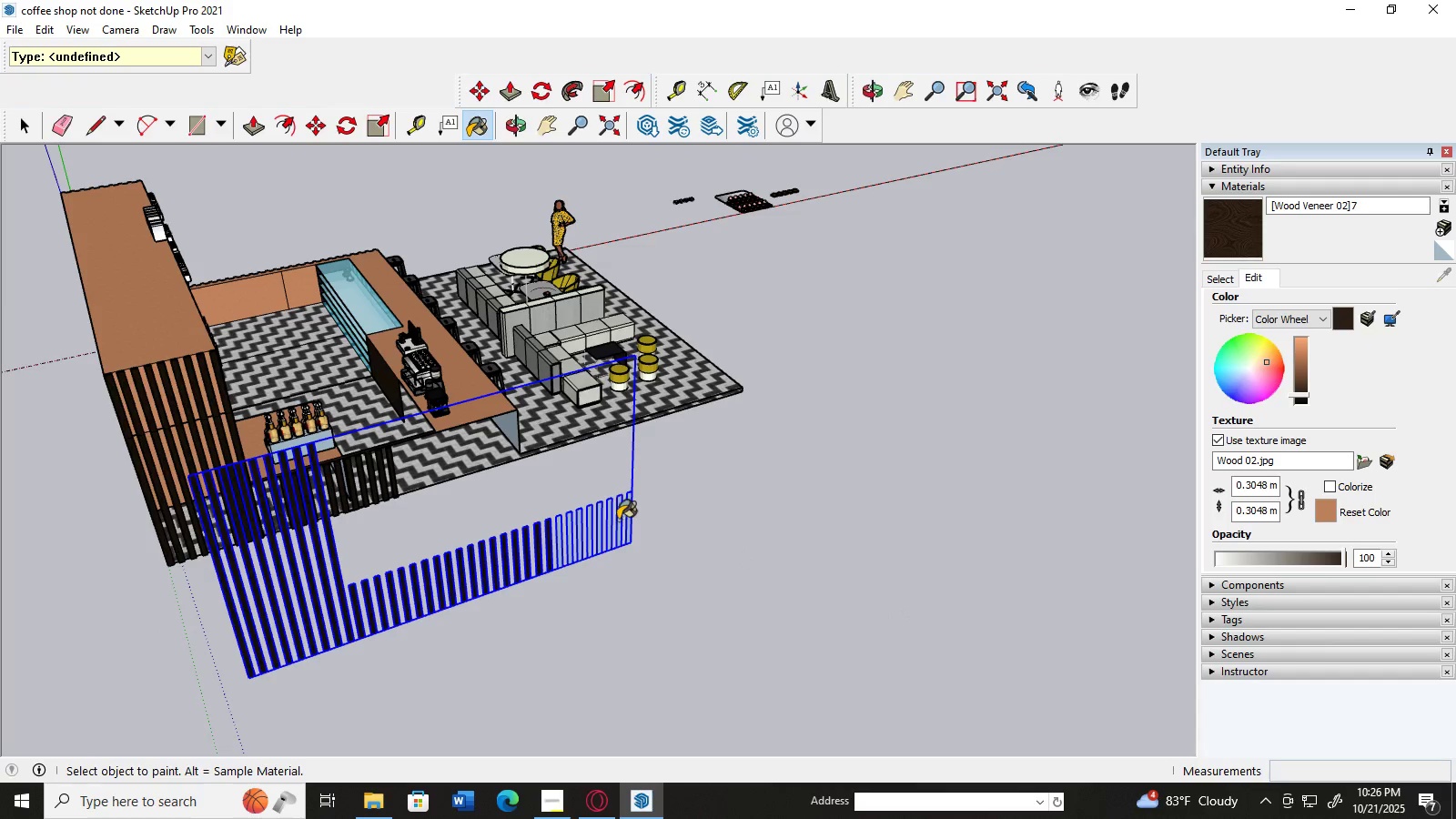 
left_click([606, 520])
 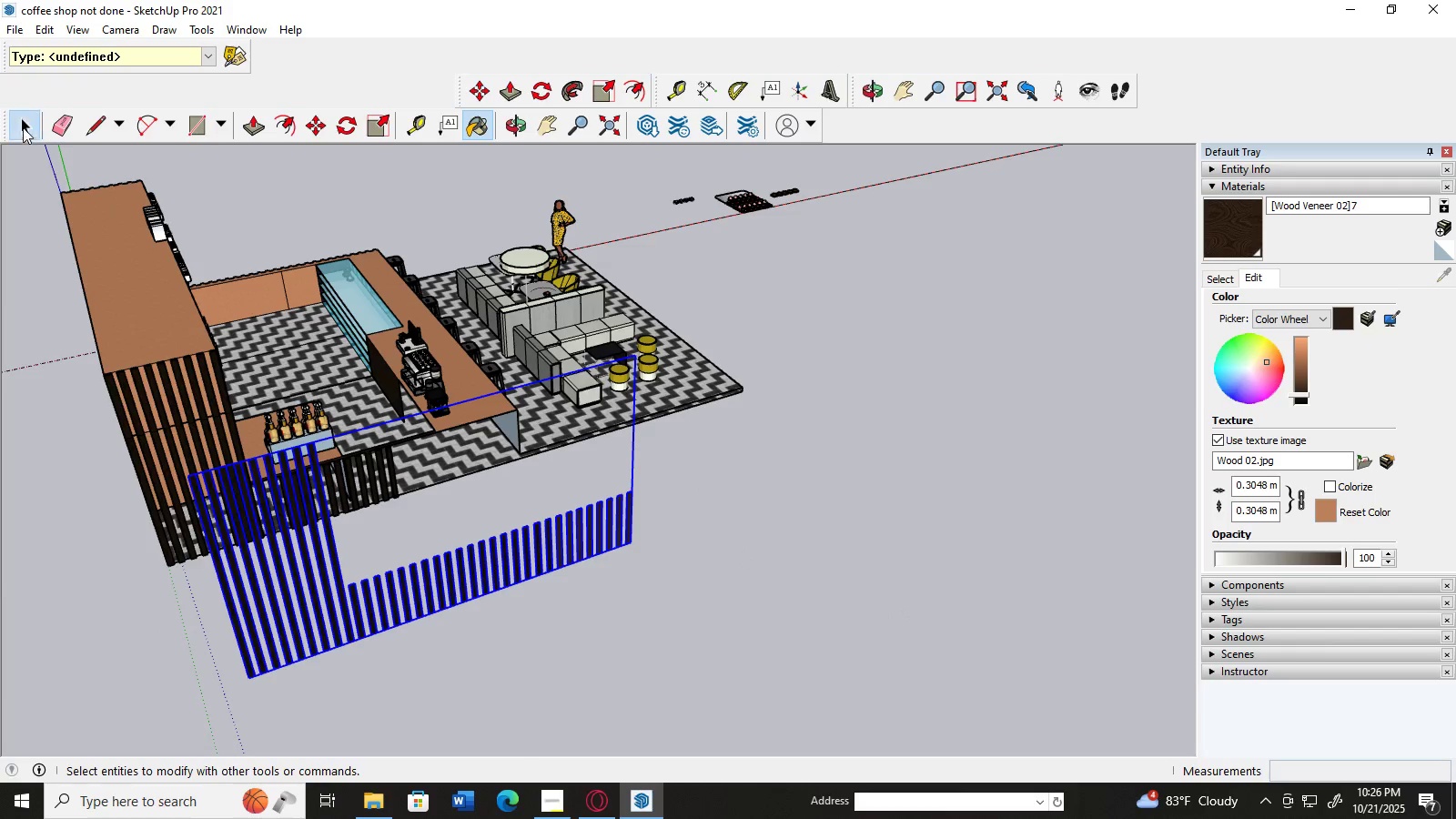 
double_click([120, 571])
 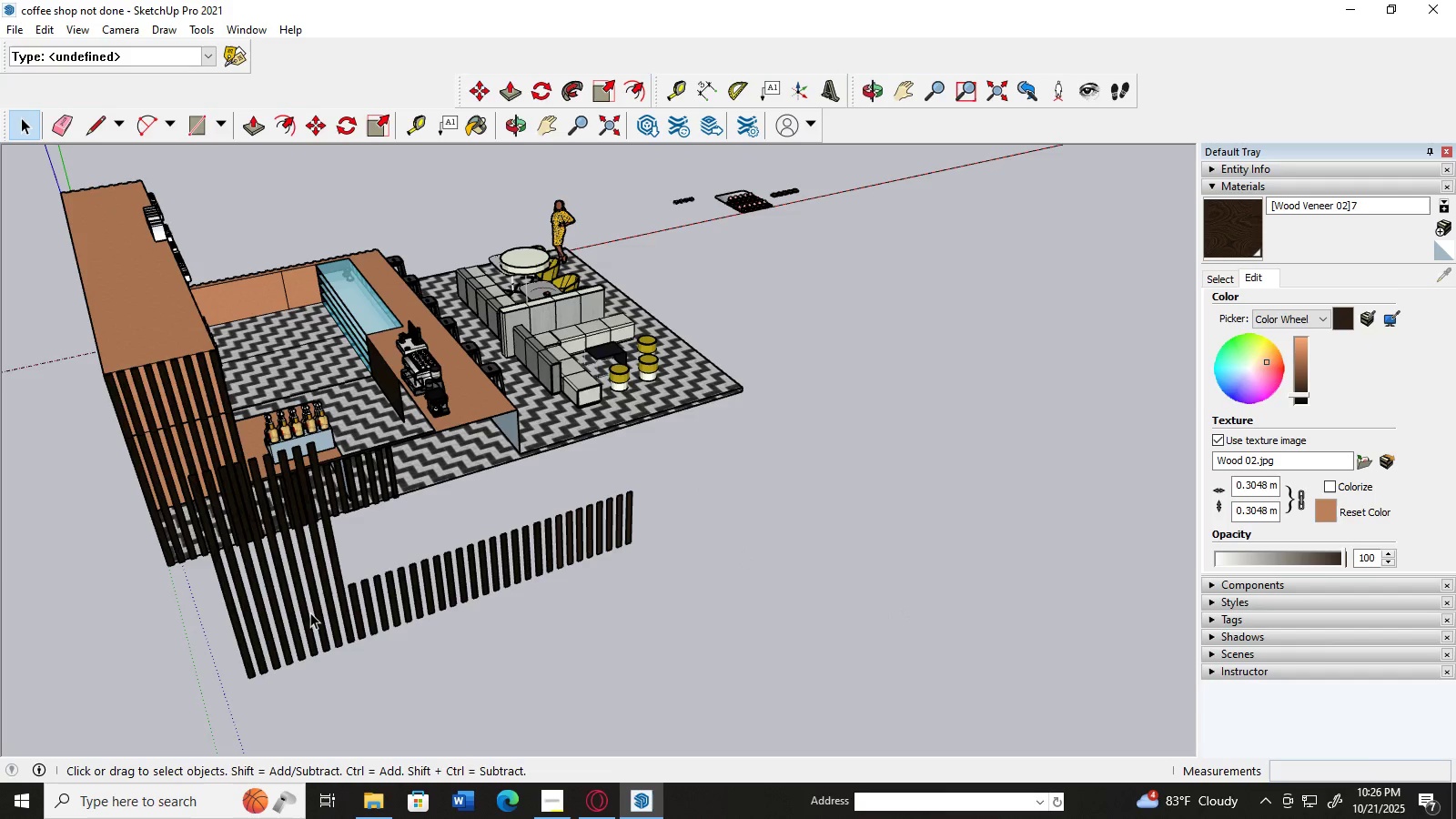 
left_click([310, 612])
 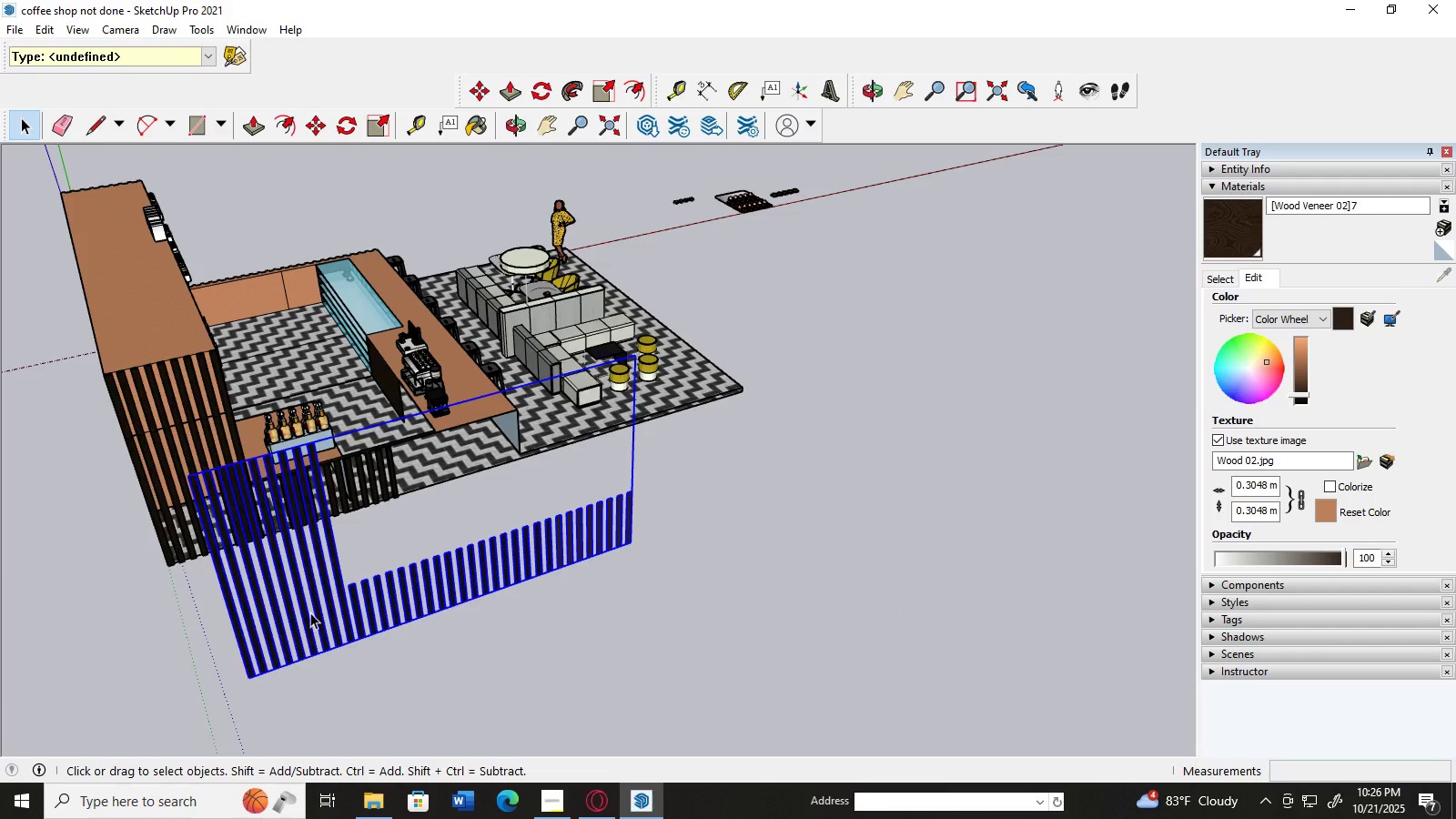 
key(M)
 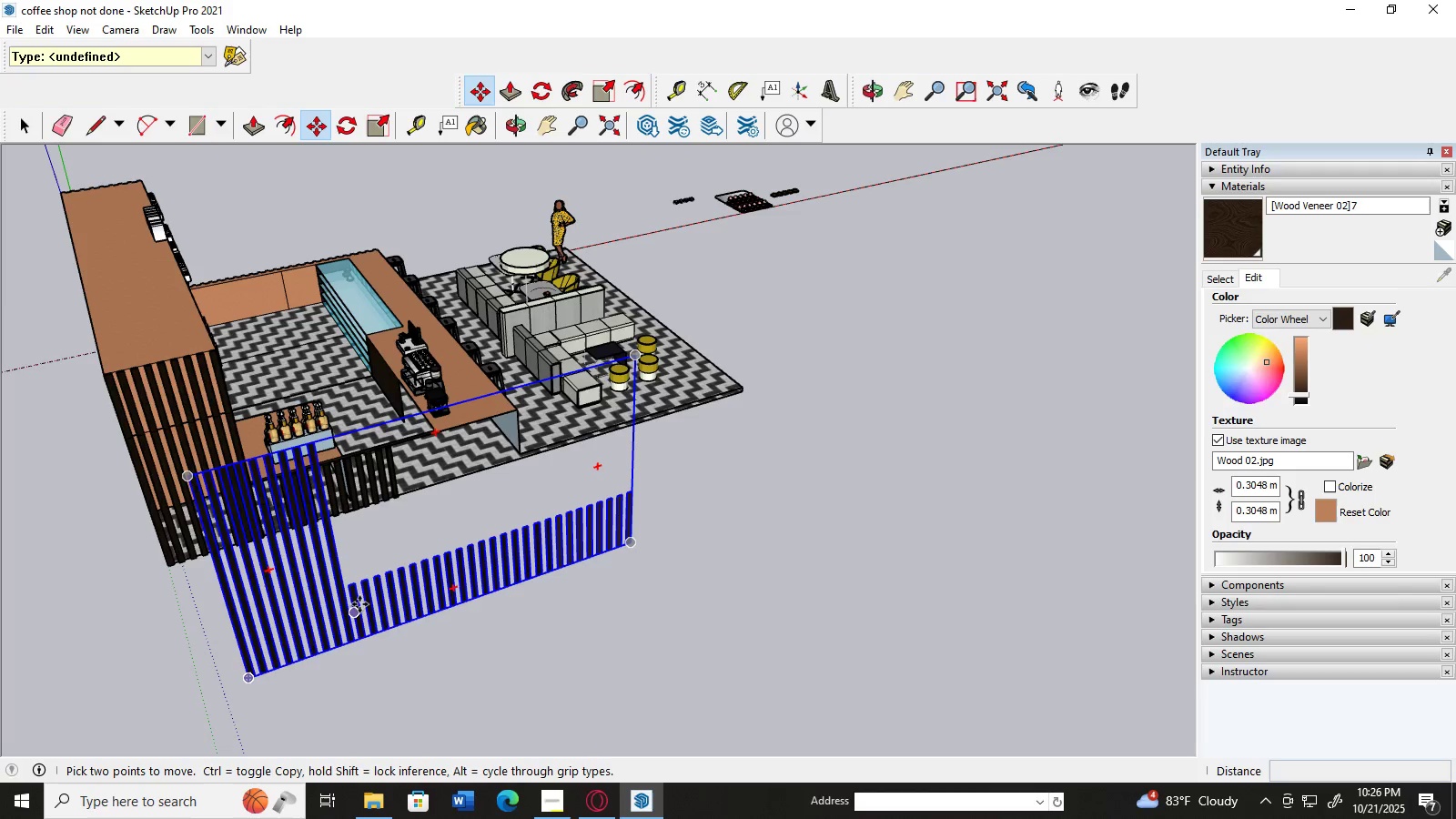 
left_click_drag(start_coordinate=[359, 604], to_coordinate=[882, 470])
 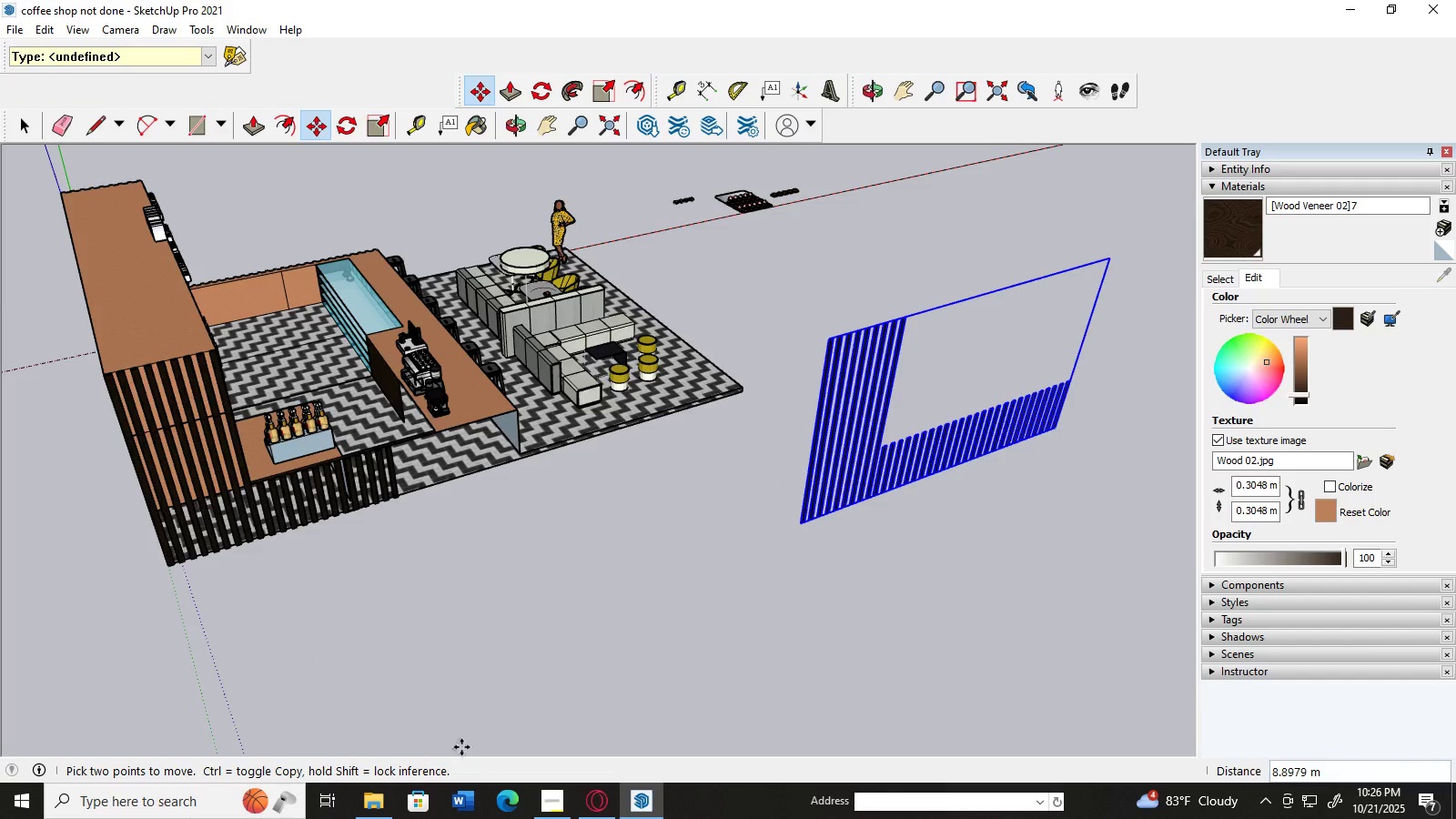 
left_click([551, 795])